 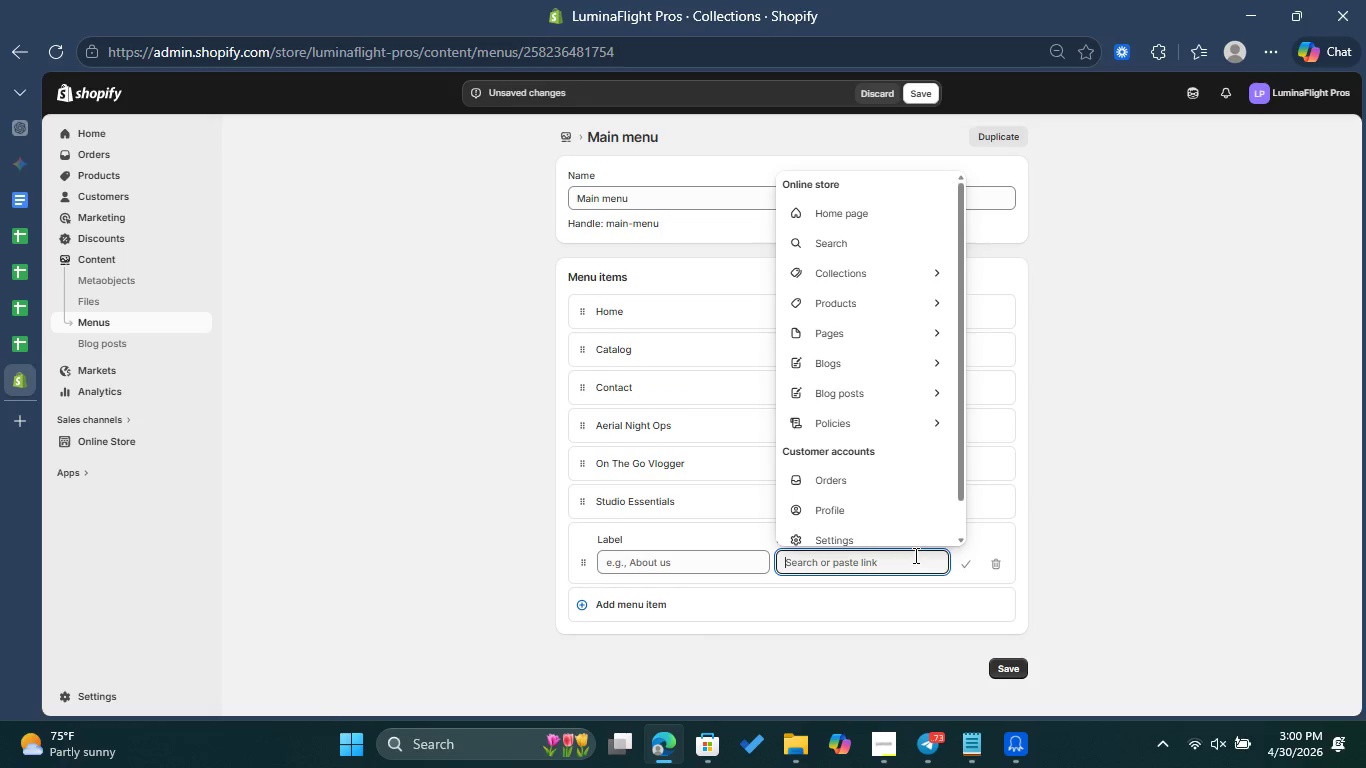 
left_click([919, 269])
 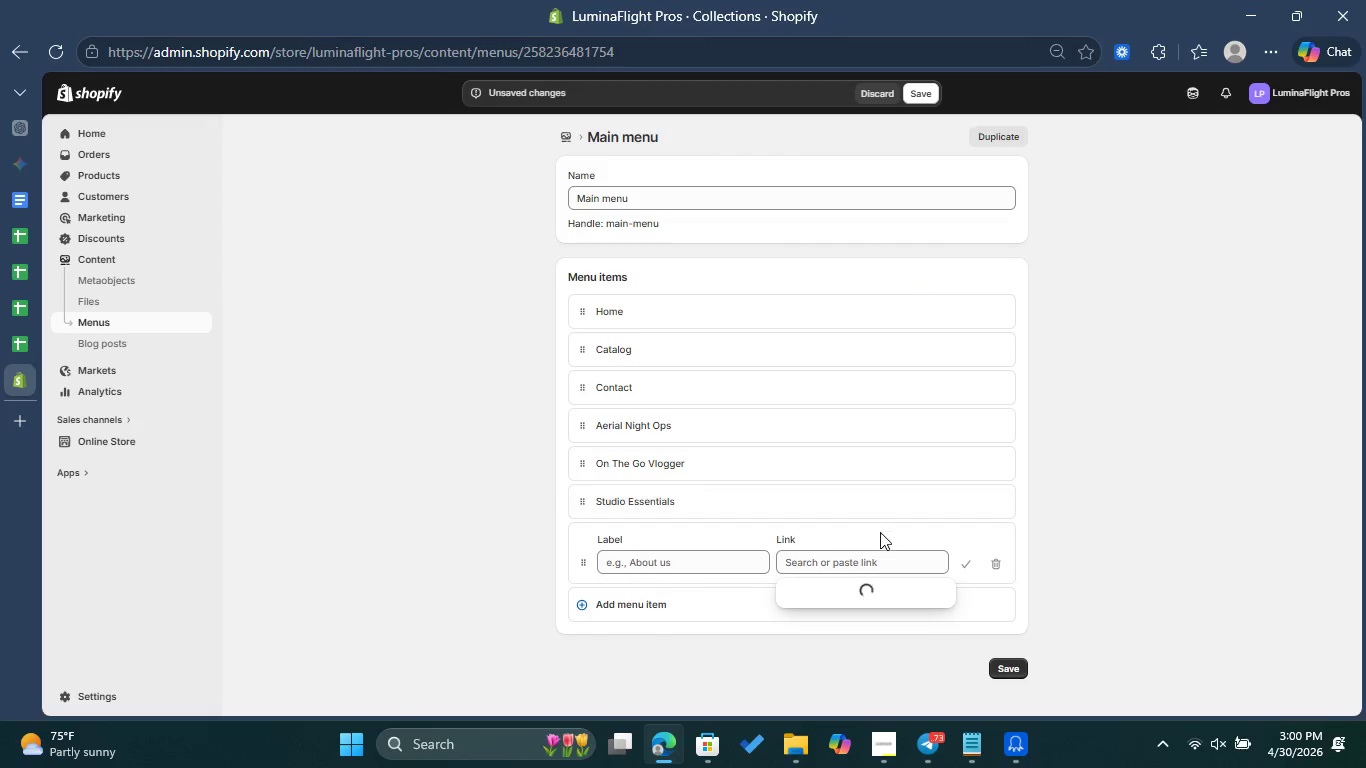 
mouse_move([870, 547])
 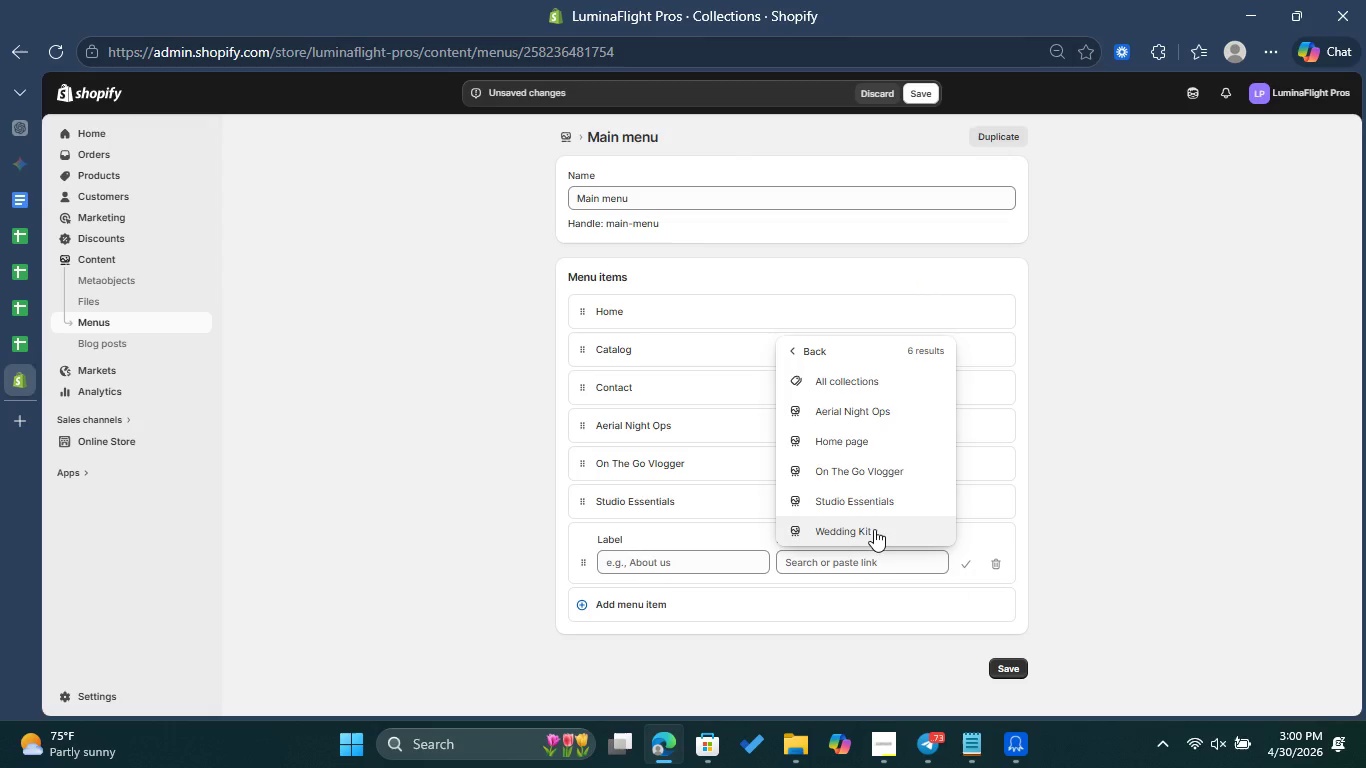 
left_click([874, 529])
 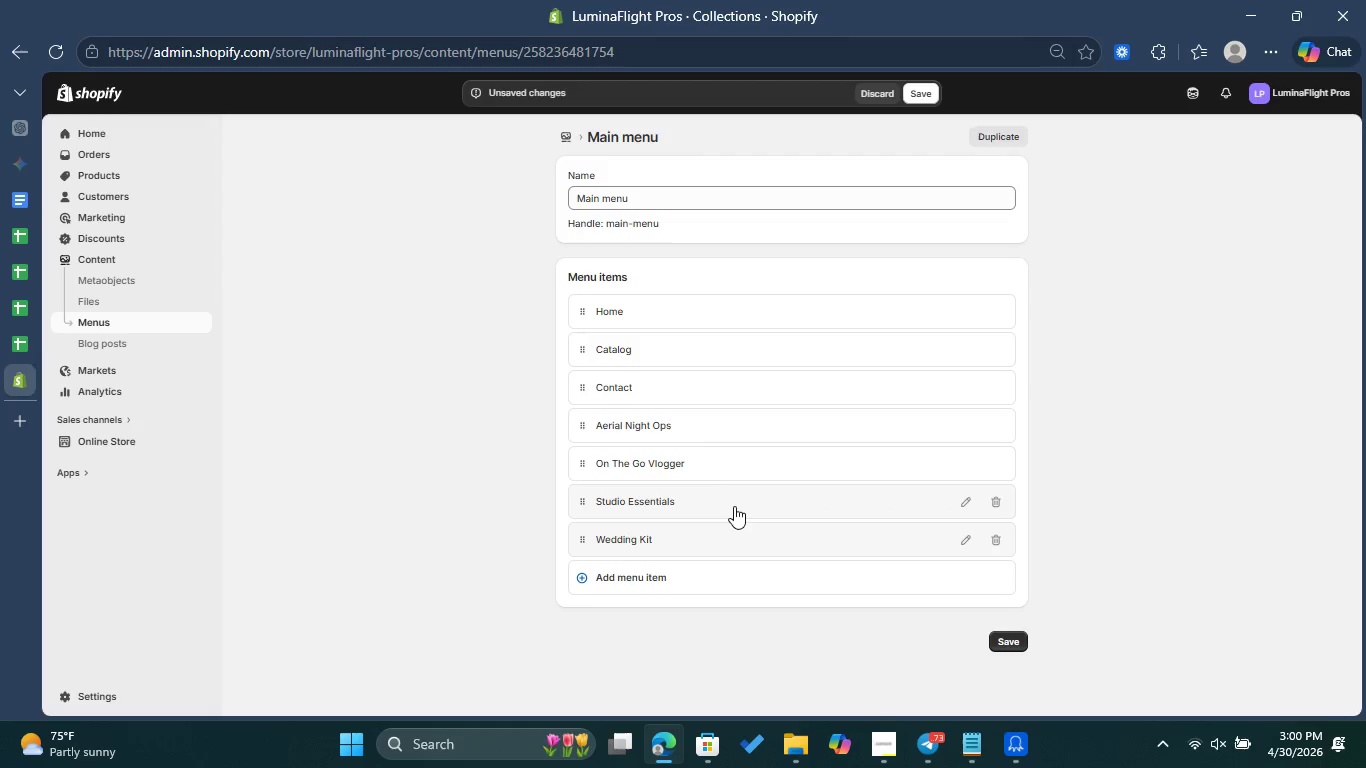 
wait(5.5)
 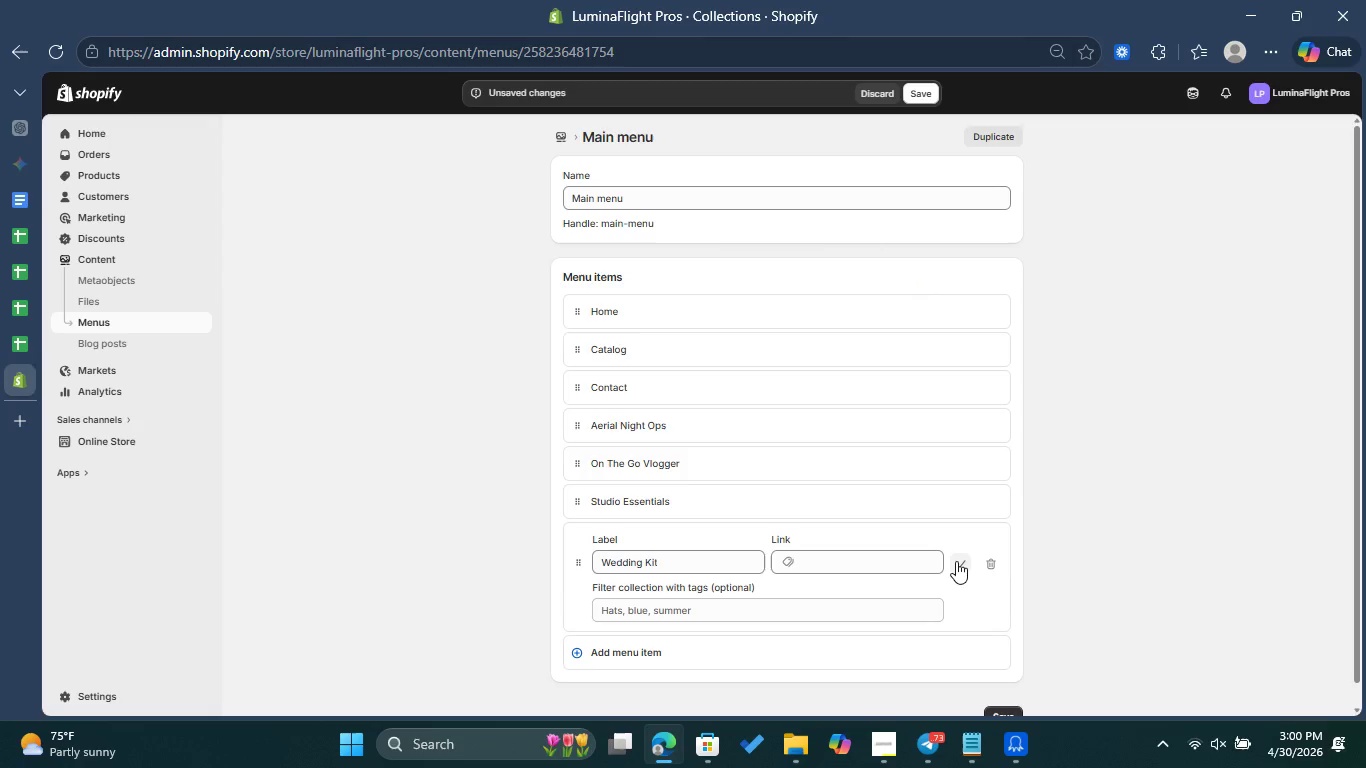 
left_click([1008, 645])
 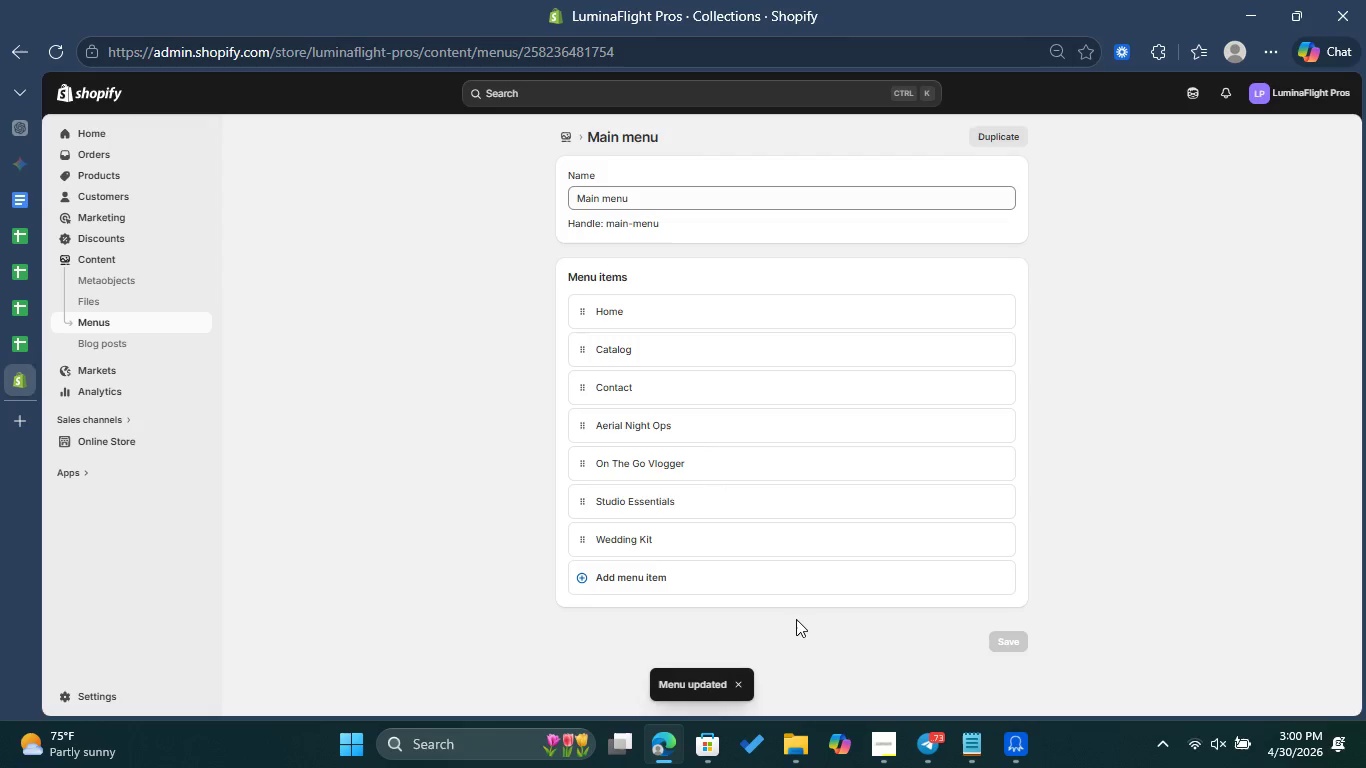 
wait(9.45)
 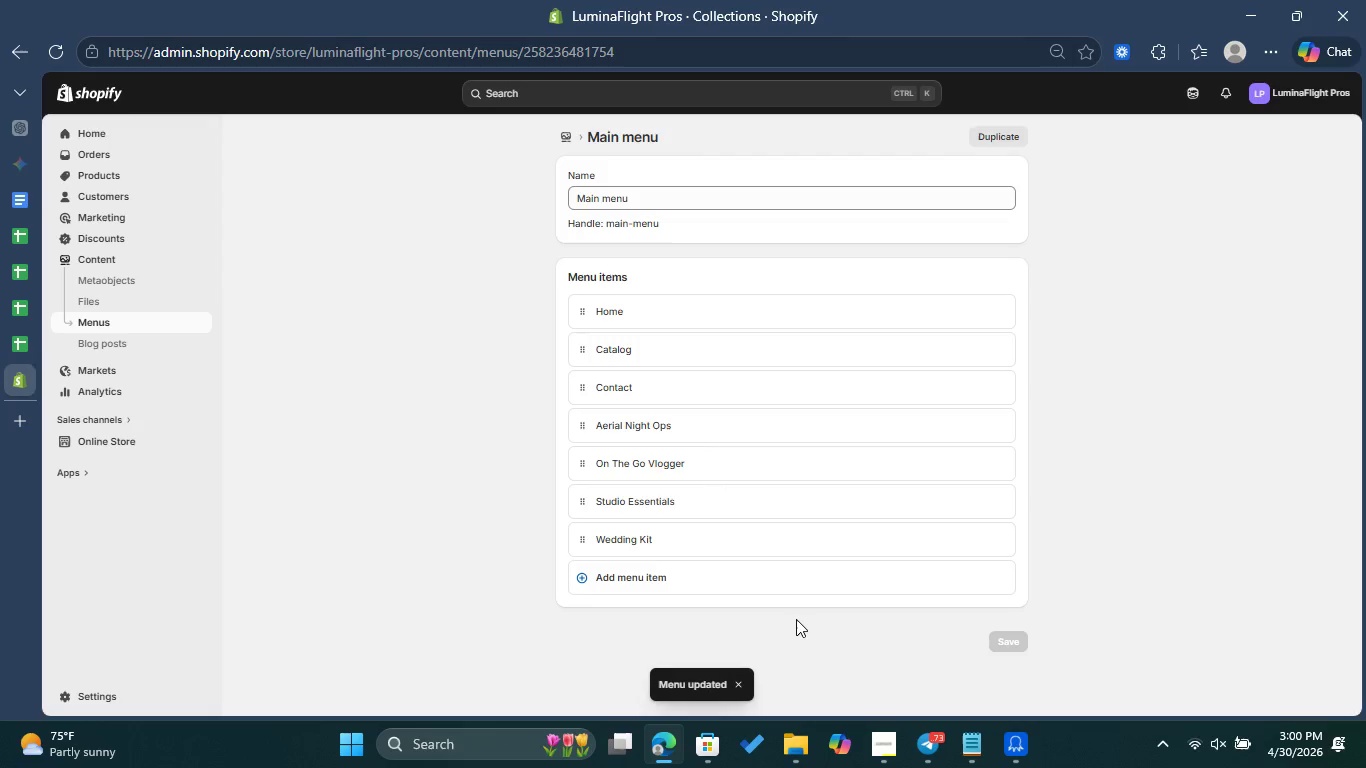 
left_click([115, 447])
 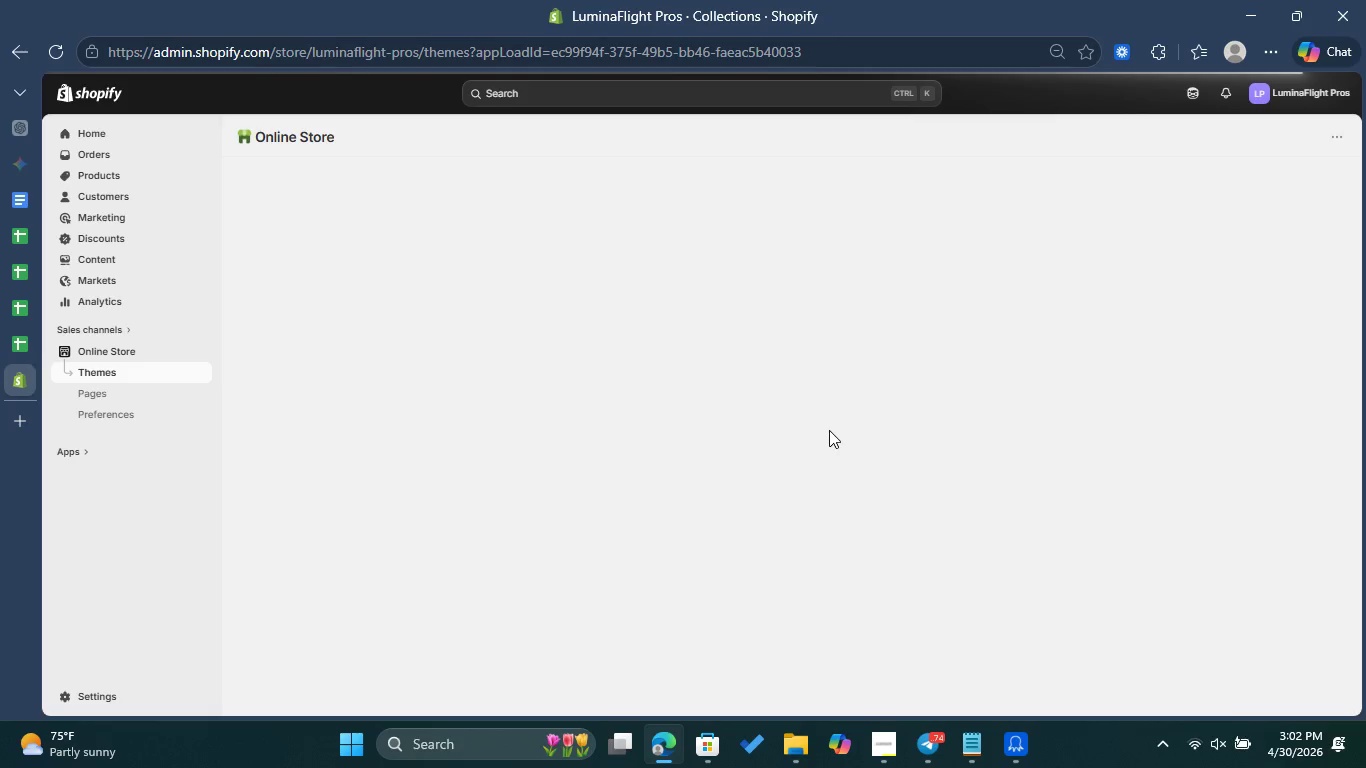 
wait(89.28)
 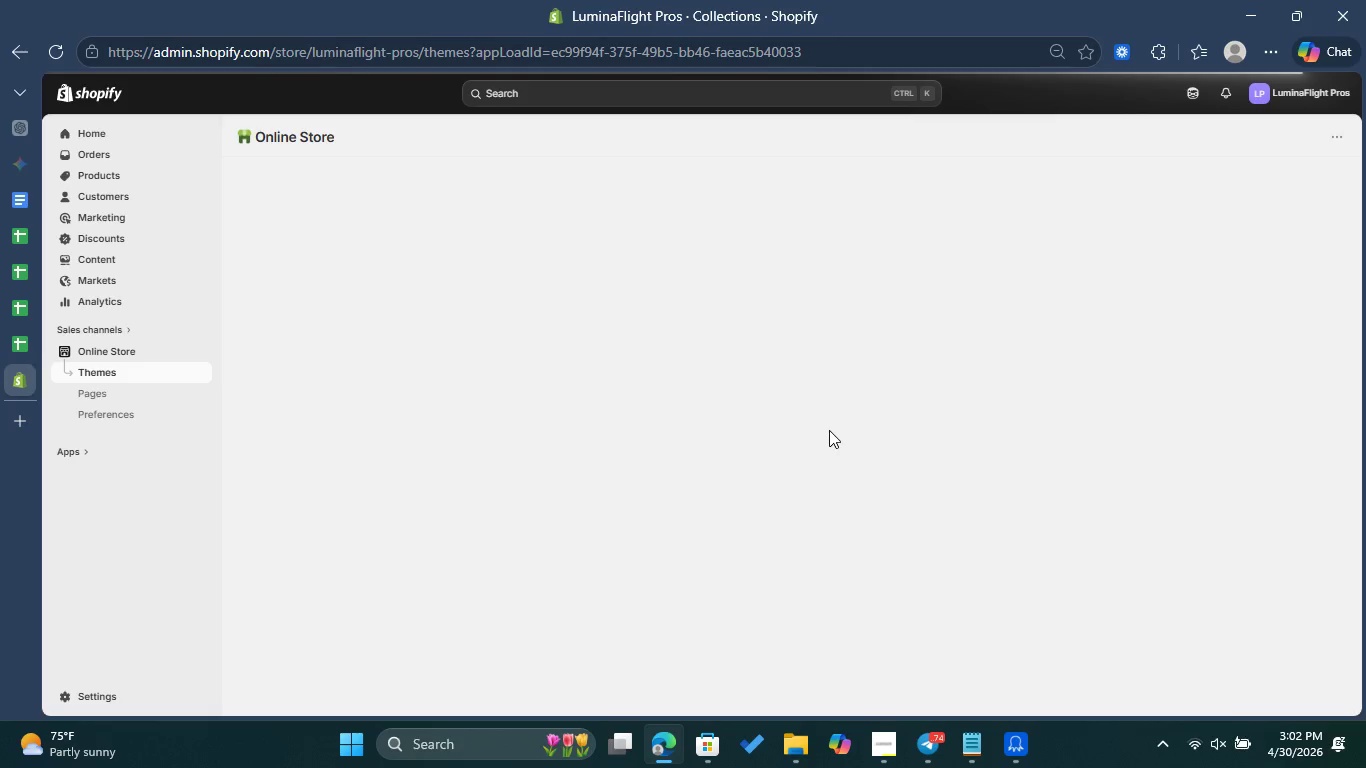 
left_click([1075, 513])
 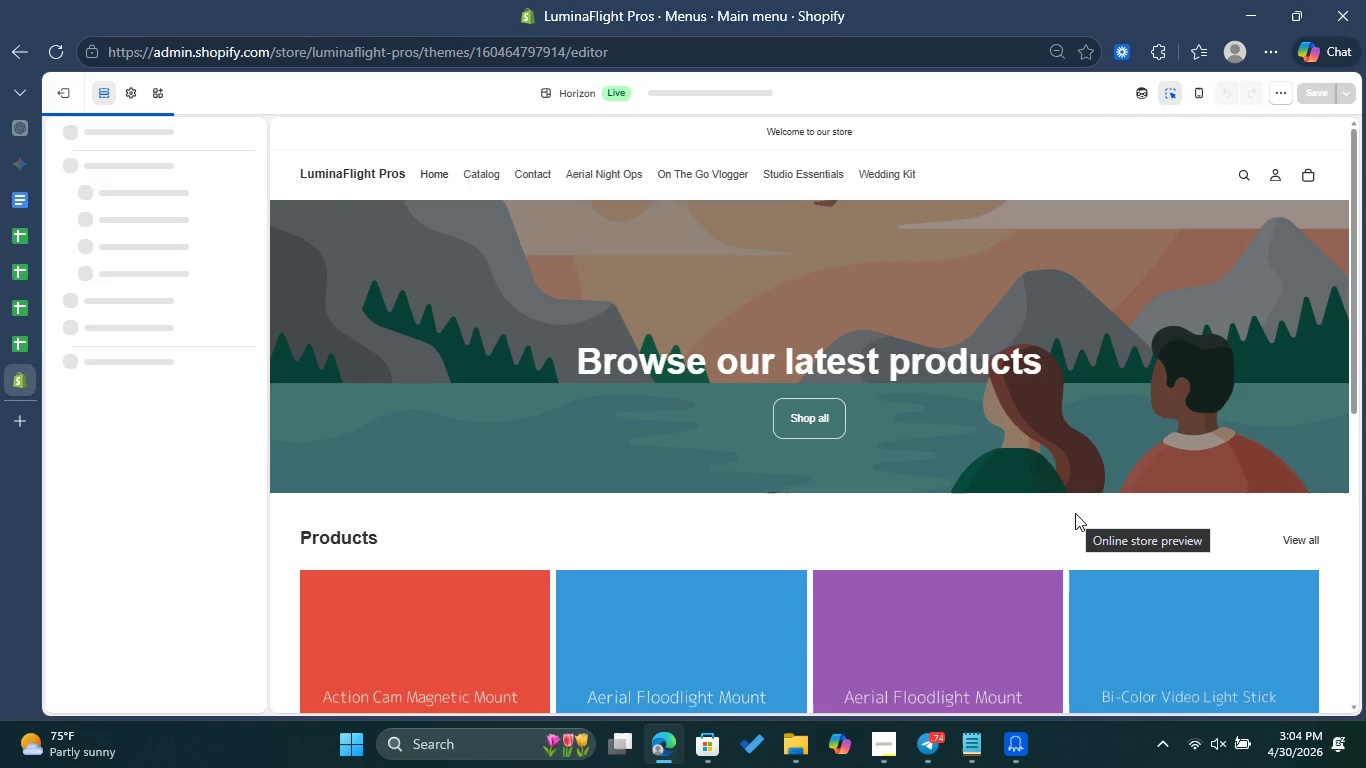 
wait(117.89)
 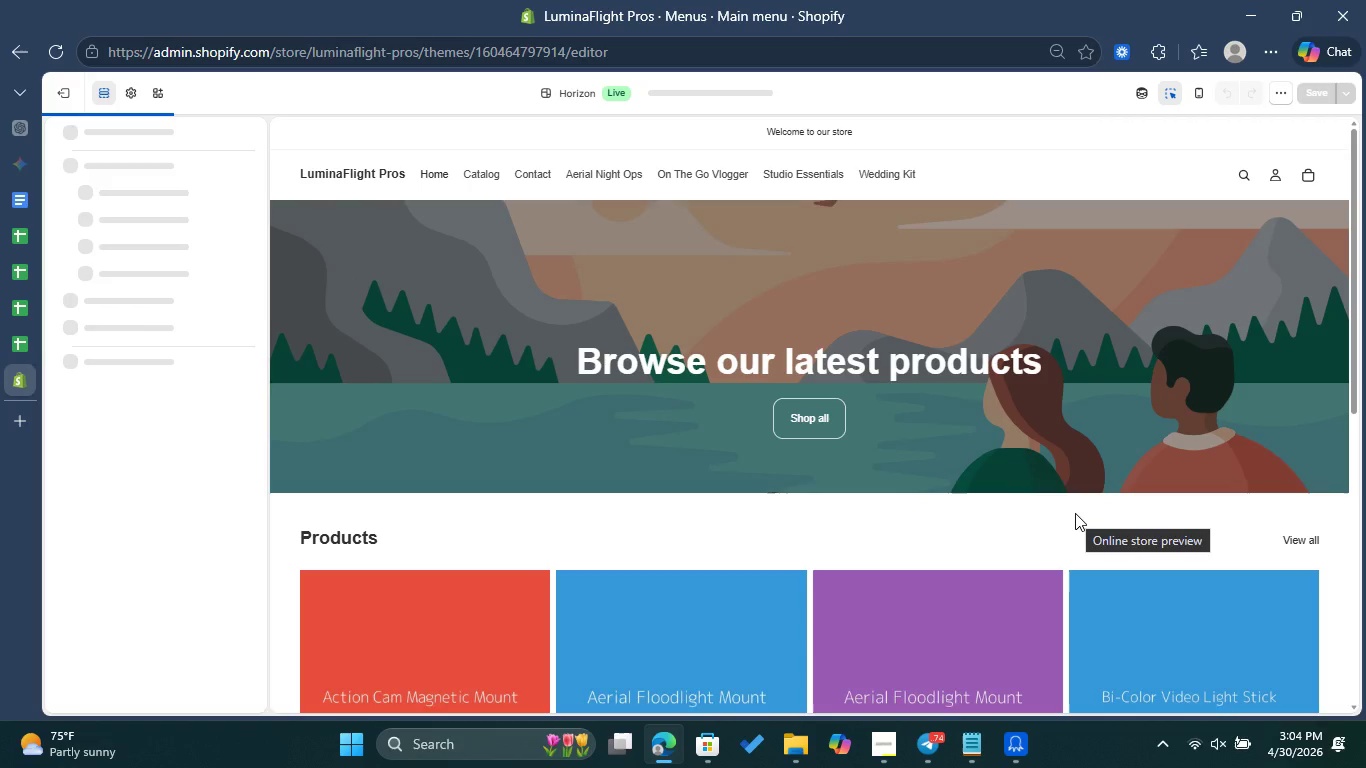 
left_click([608, 182])
 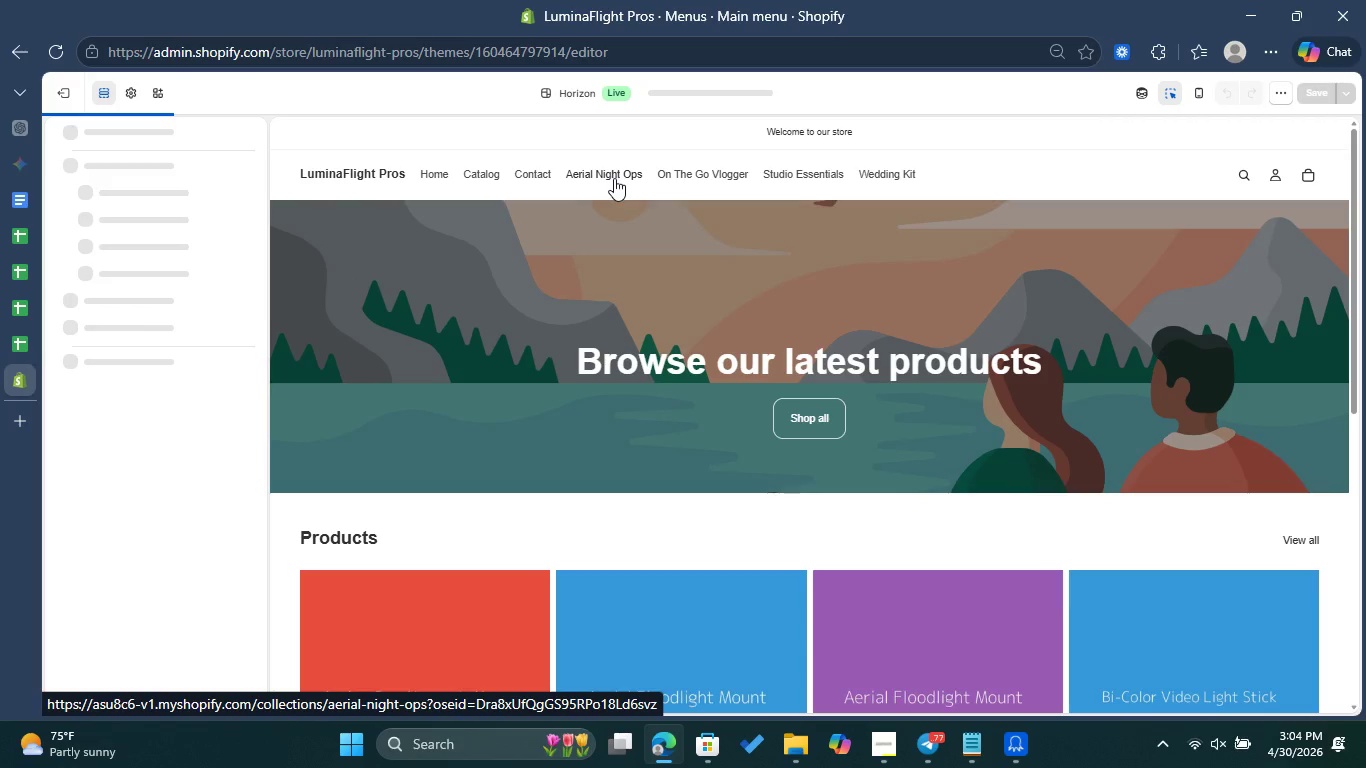 
wait(12.06)
 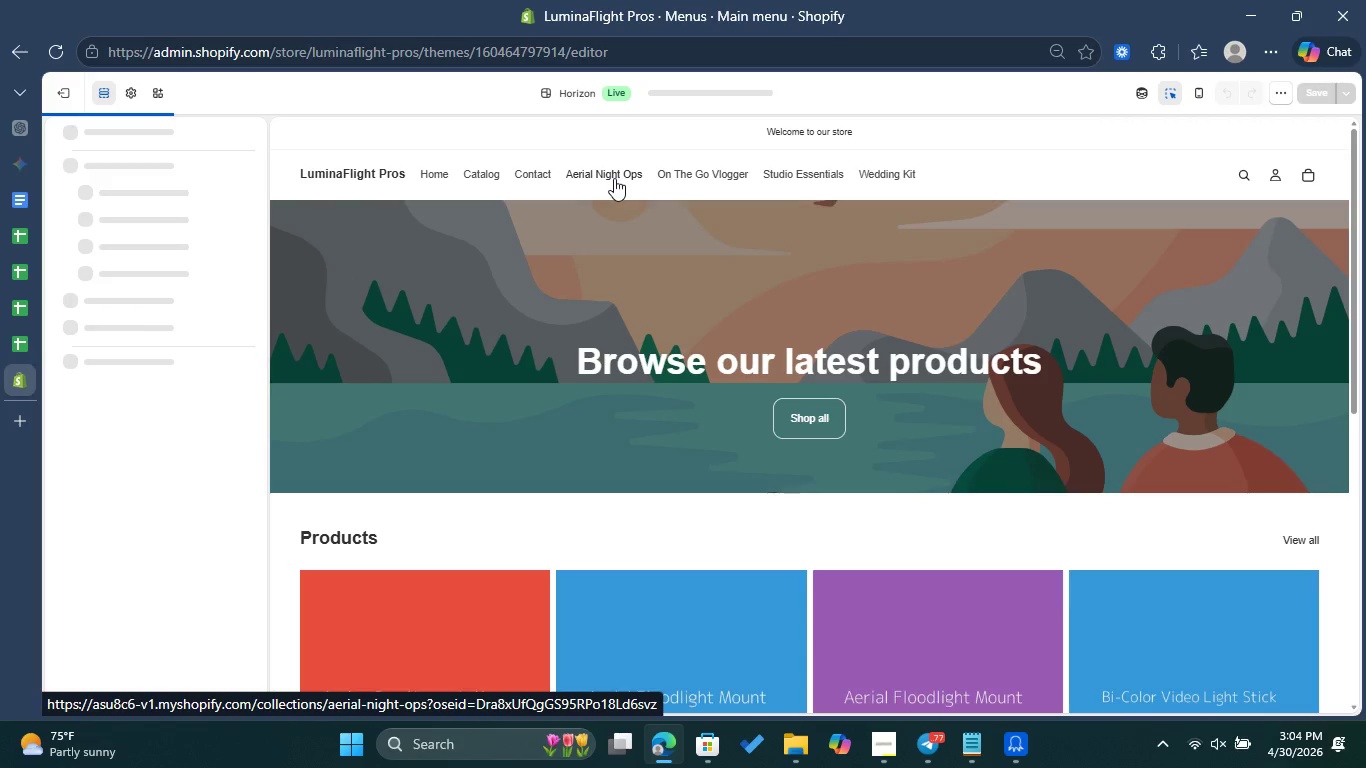 
left_click([614, 178])
 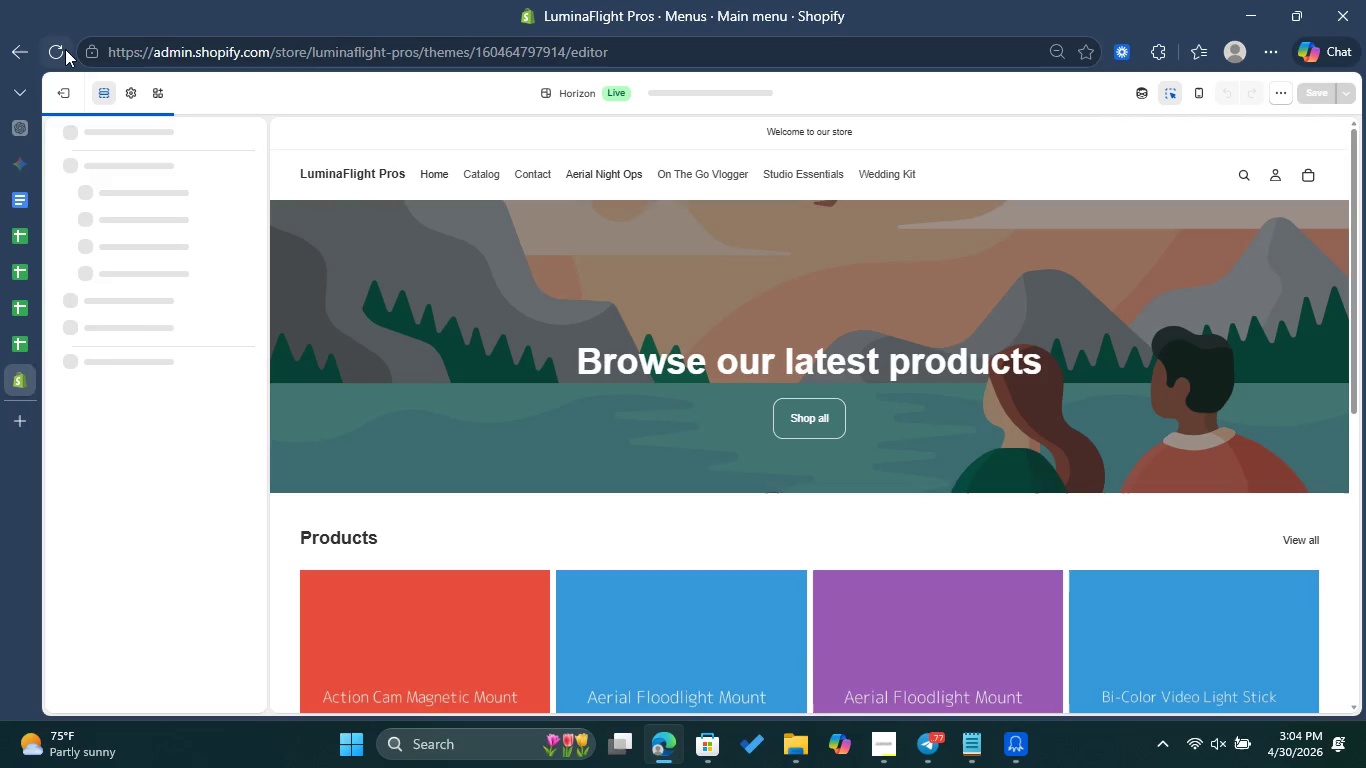 
left_click([59, 49])
 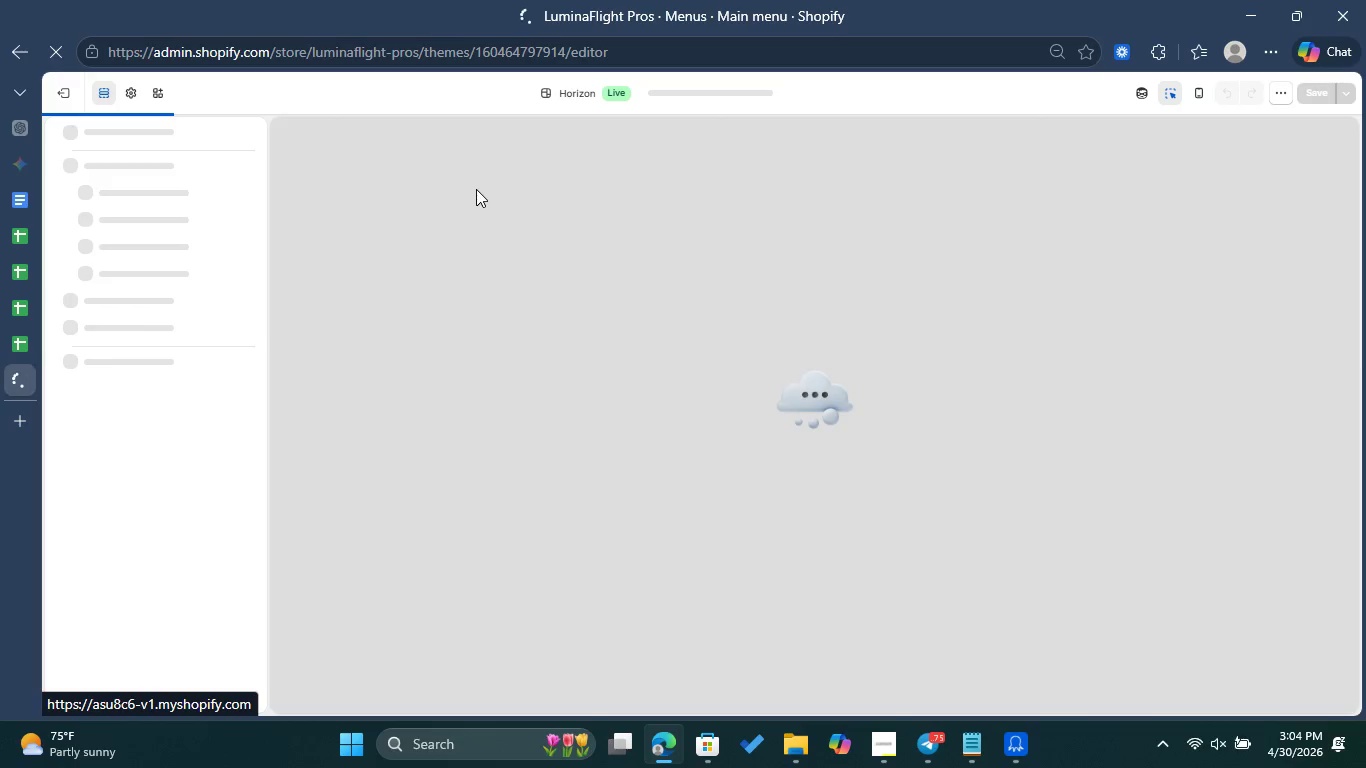 
wait(28.92)
 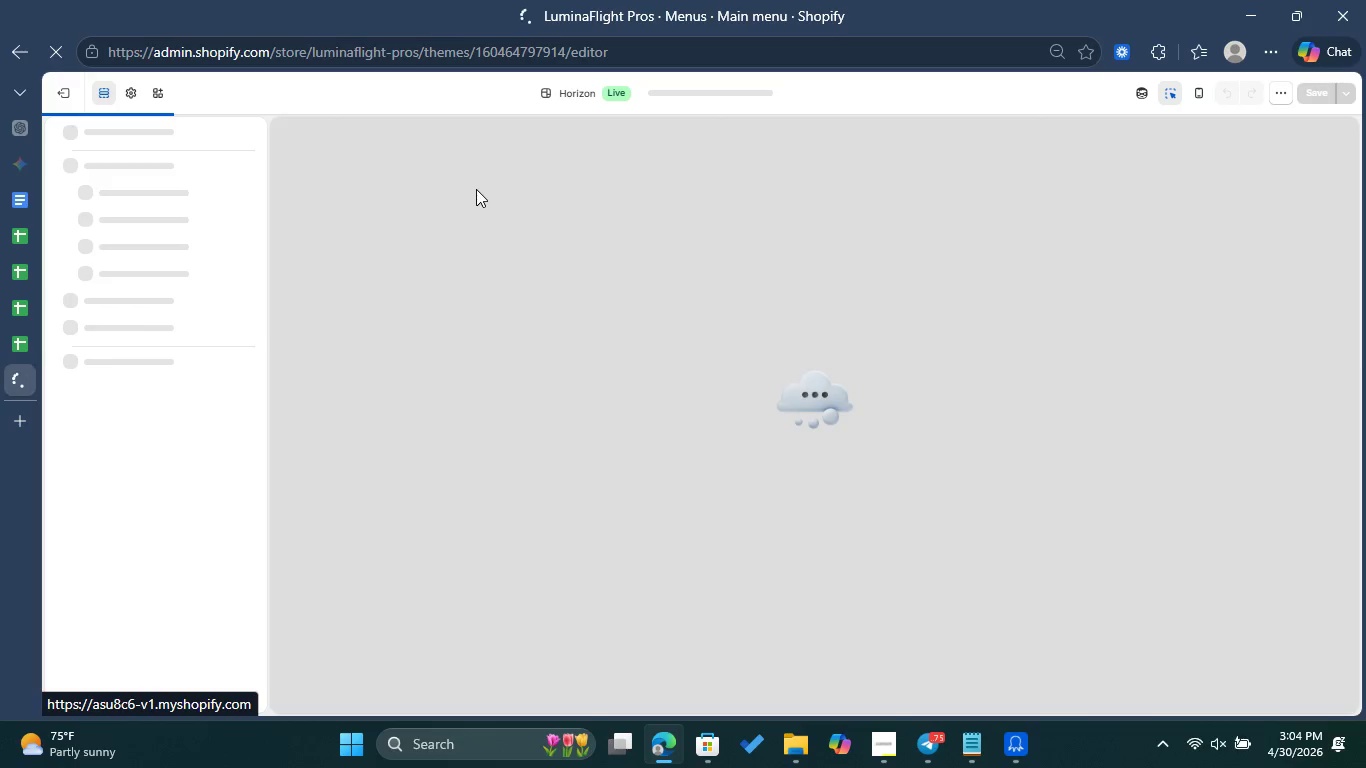 
left_click([280, 589])
 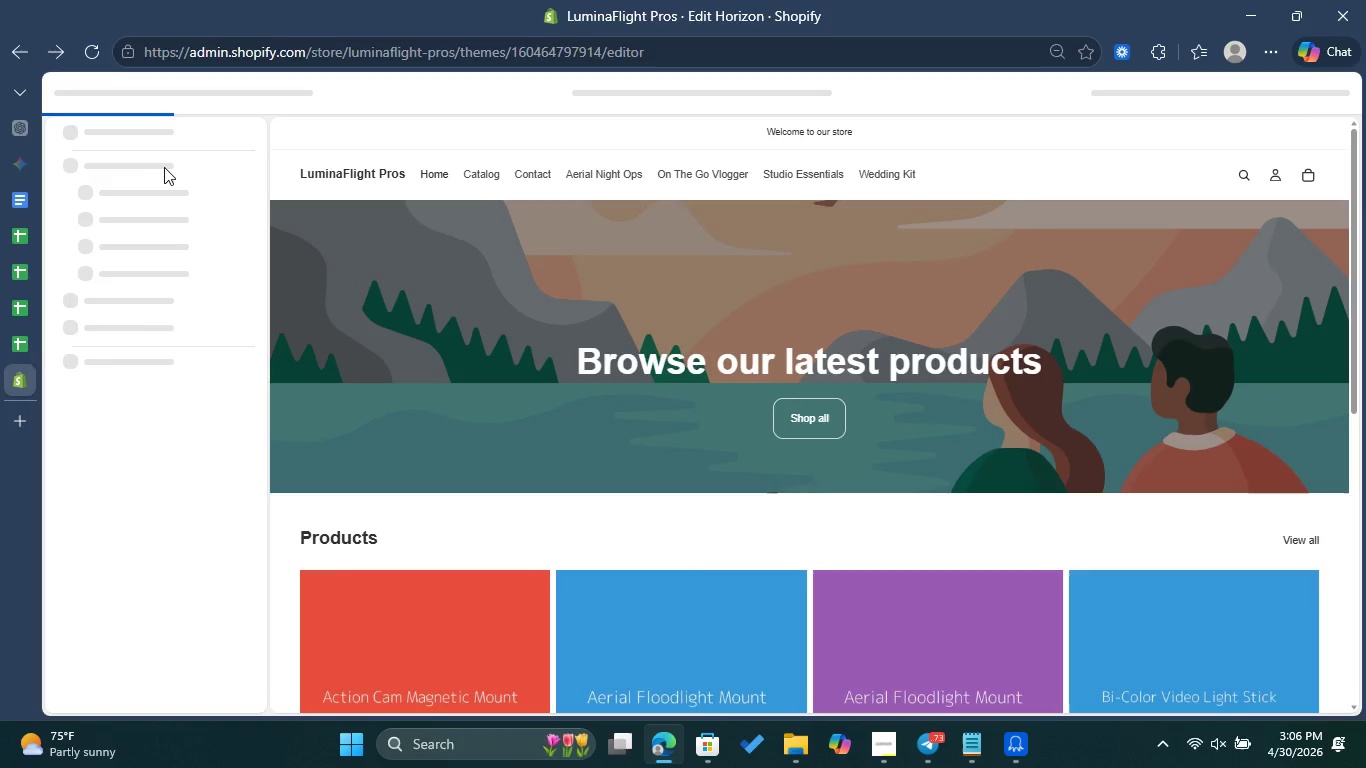 
wait(73.34)
 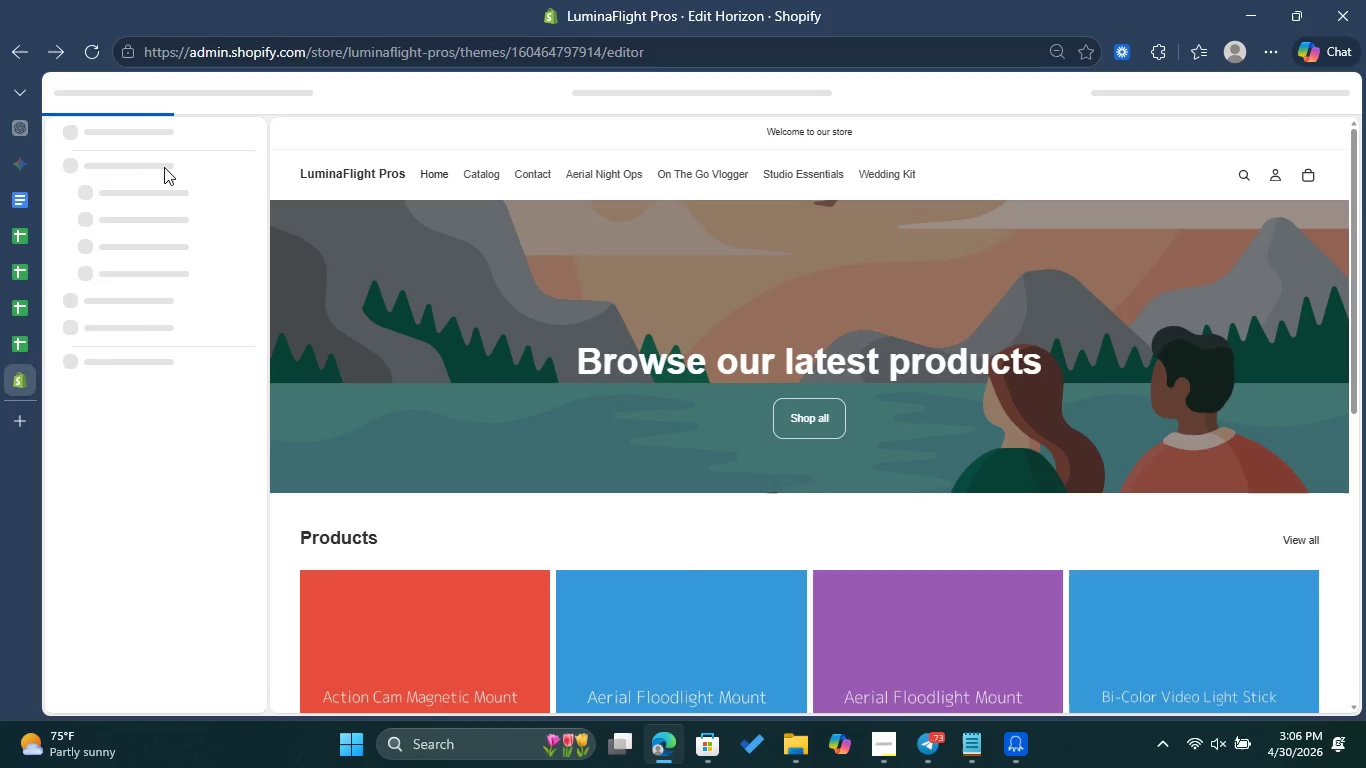 
left_click([607, 173])
 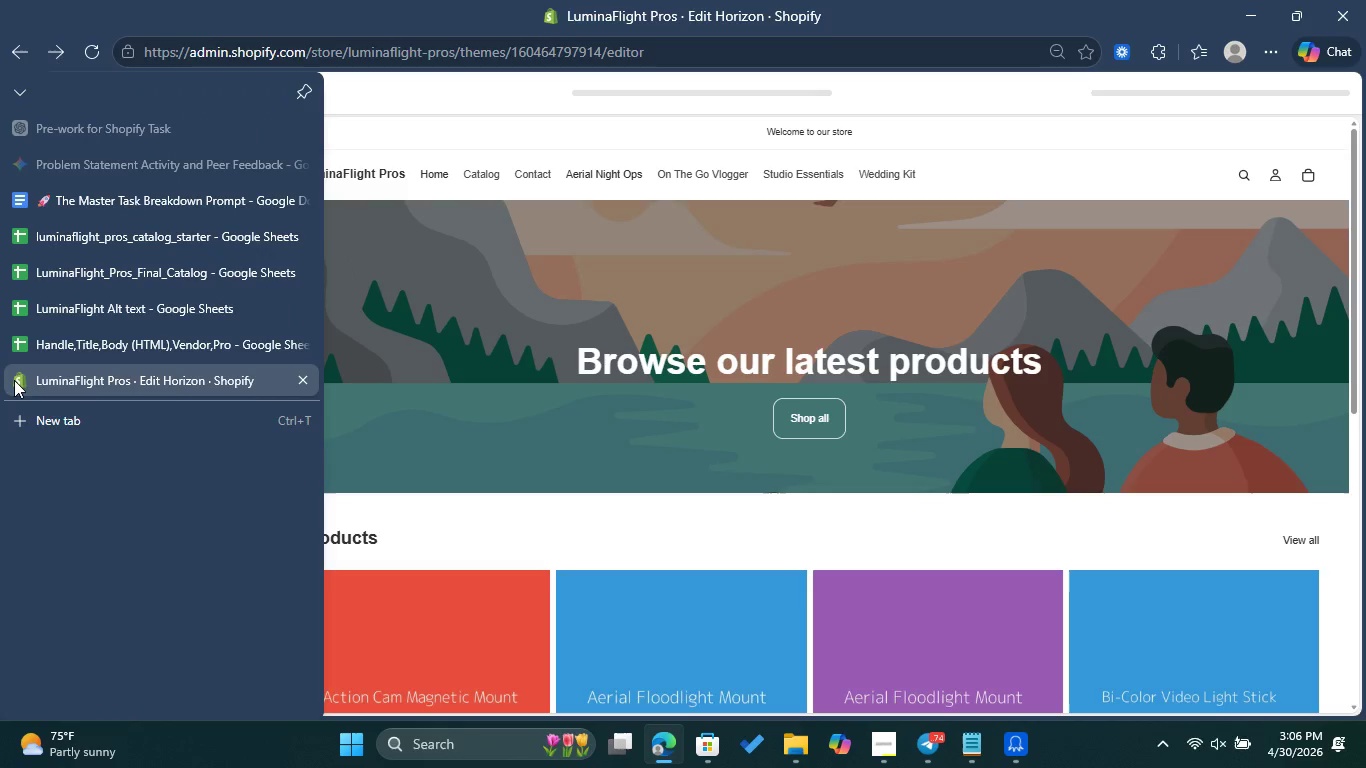 
left_click([14, 380])
 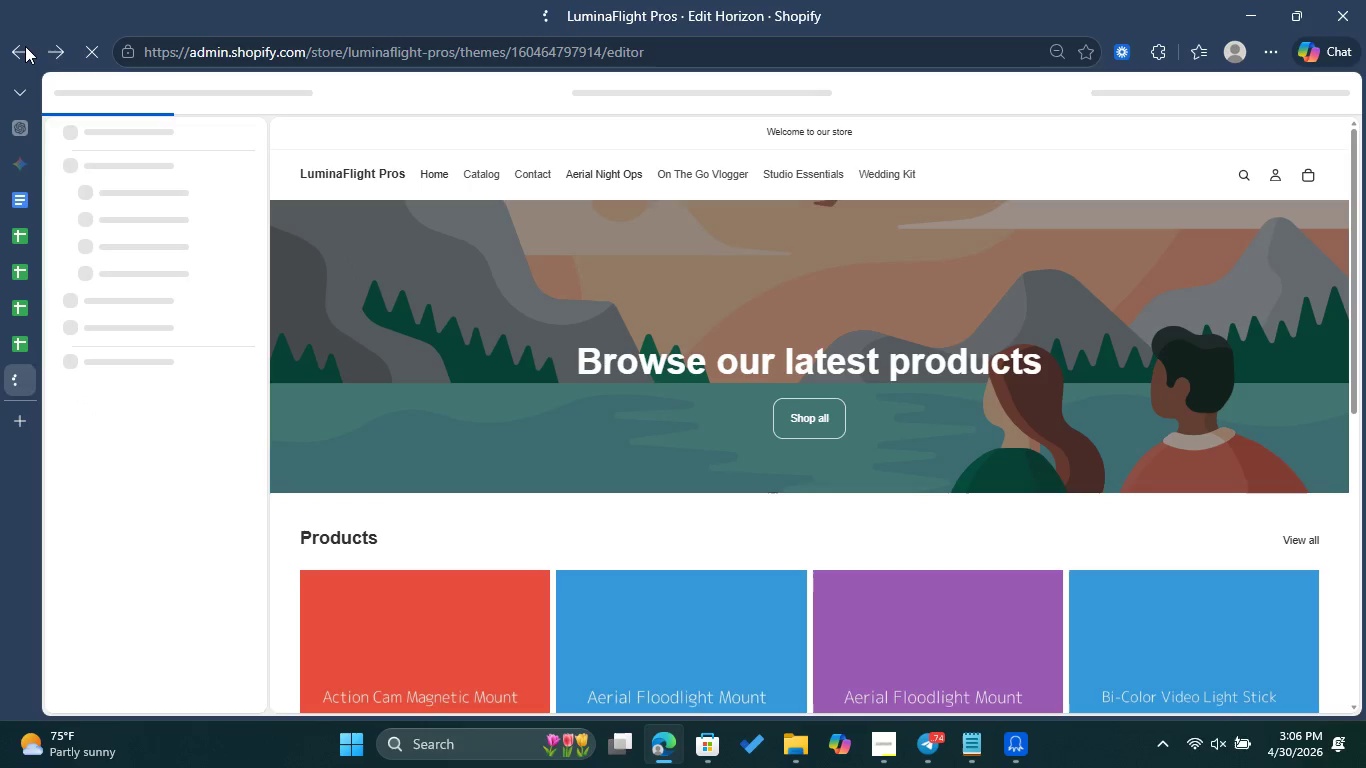 
left_click([25, 46])
 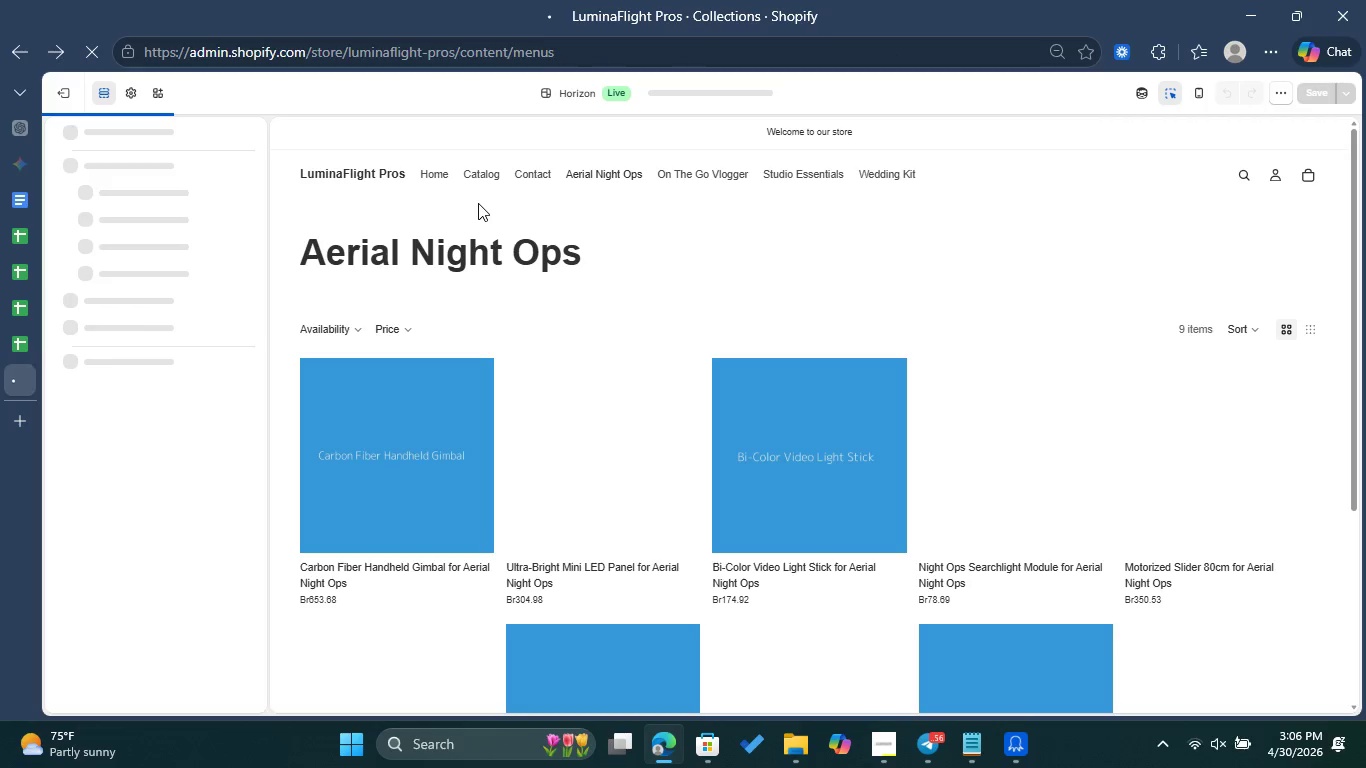 
wait(38.56)
 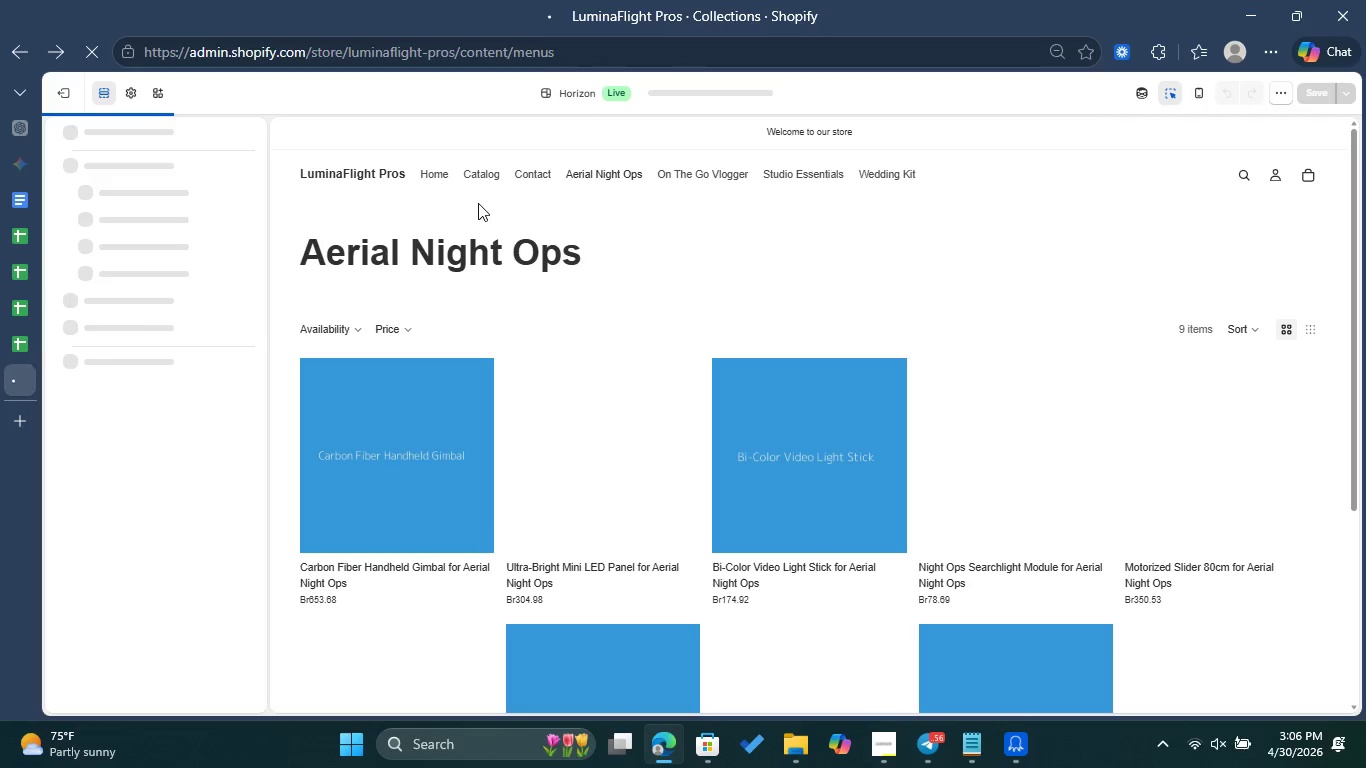 
left_click([94, 49])
 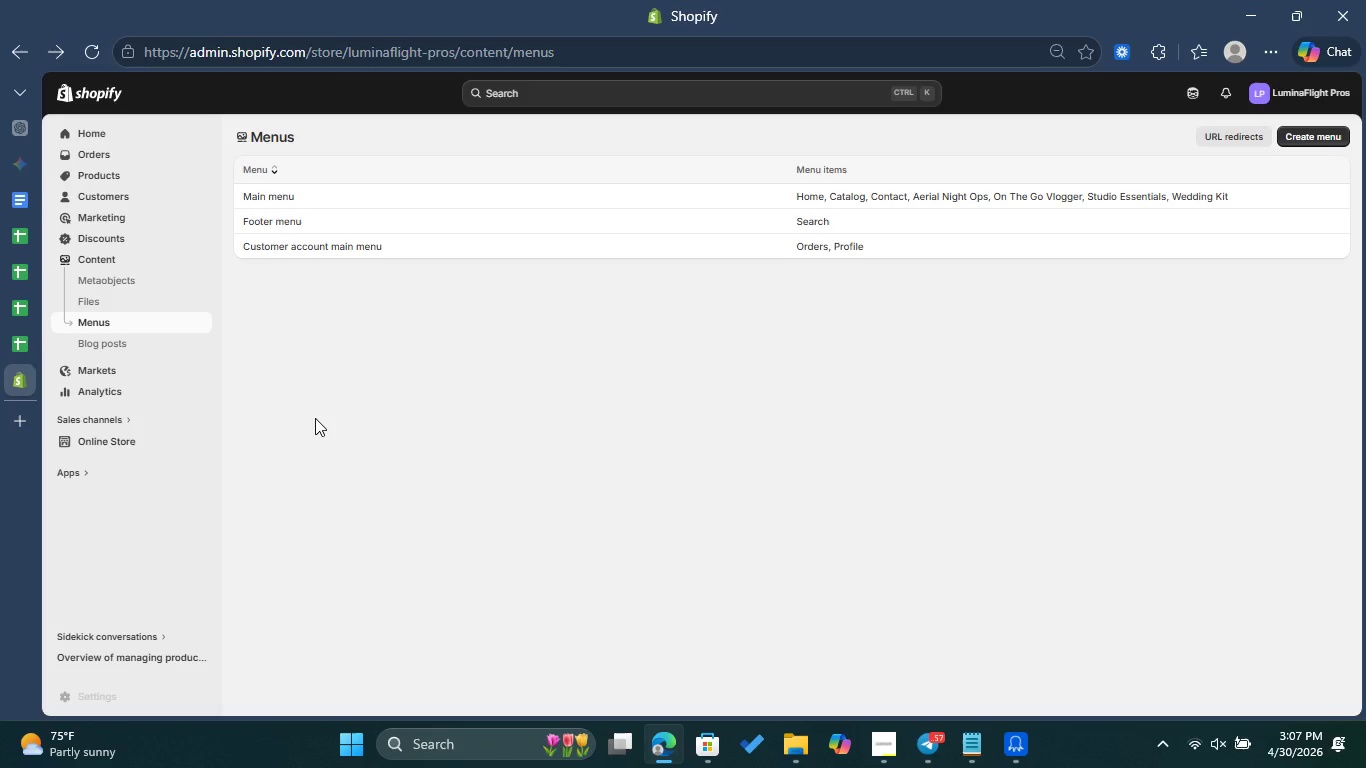 
wait(26.53)
 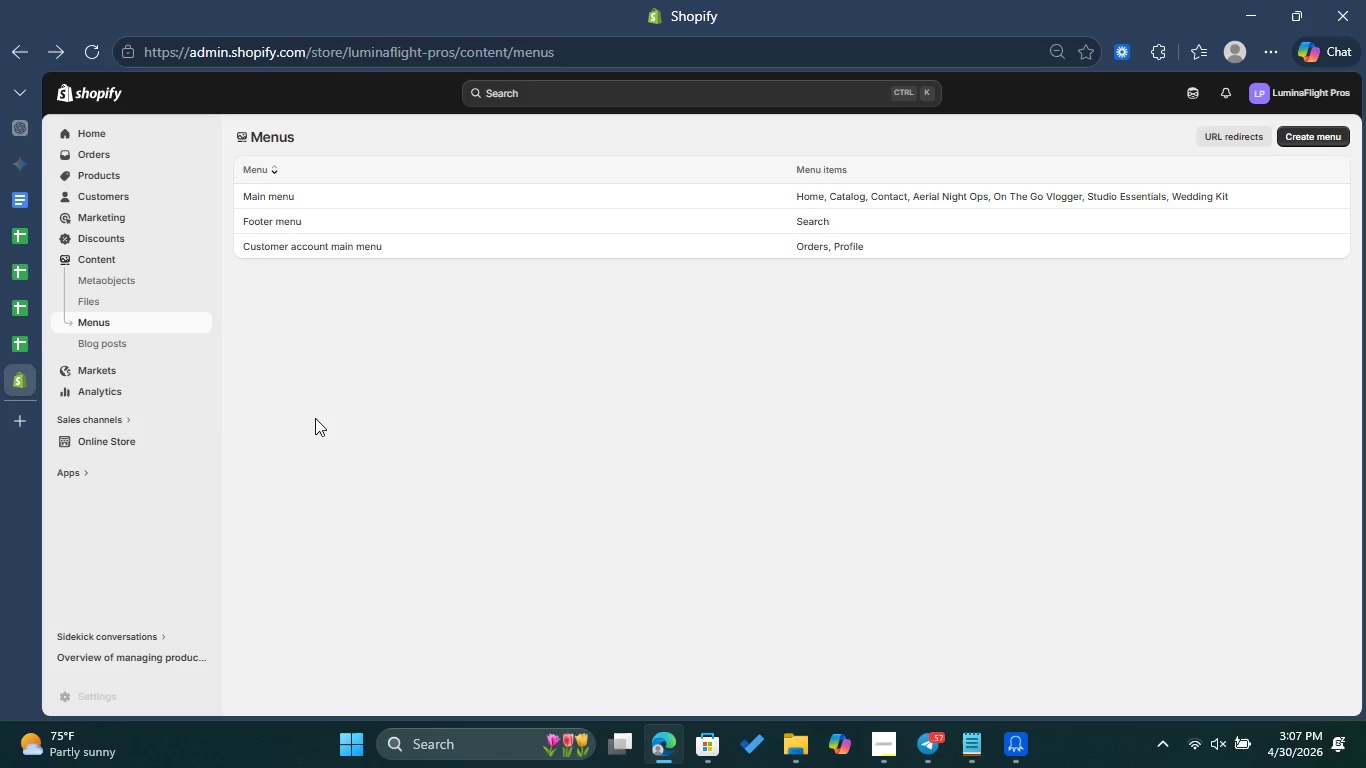 
left_click([200, 442])
 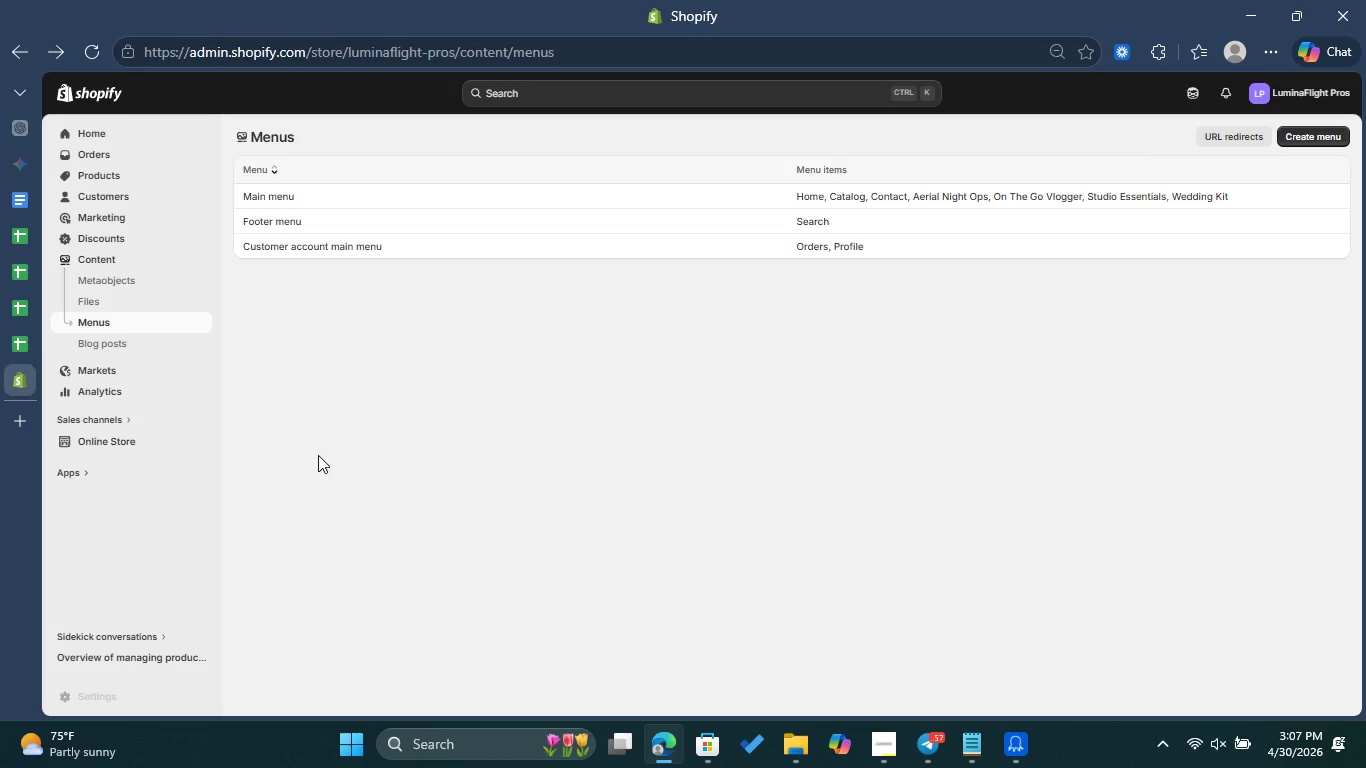 
wait(9.89)
 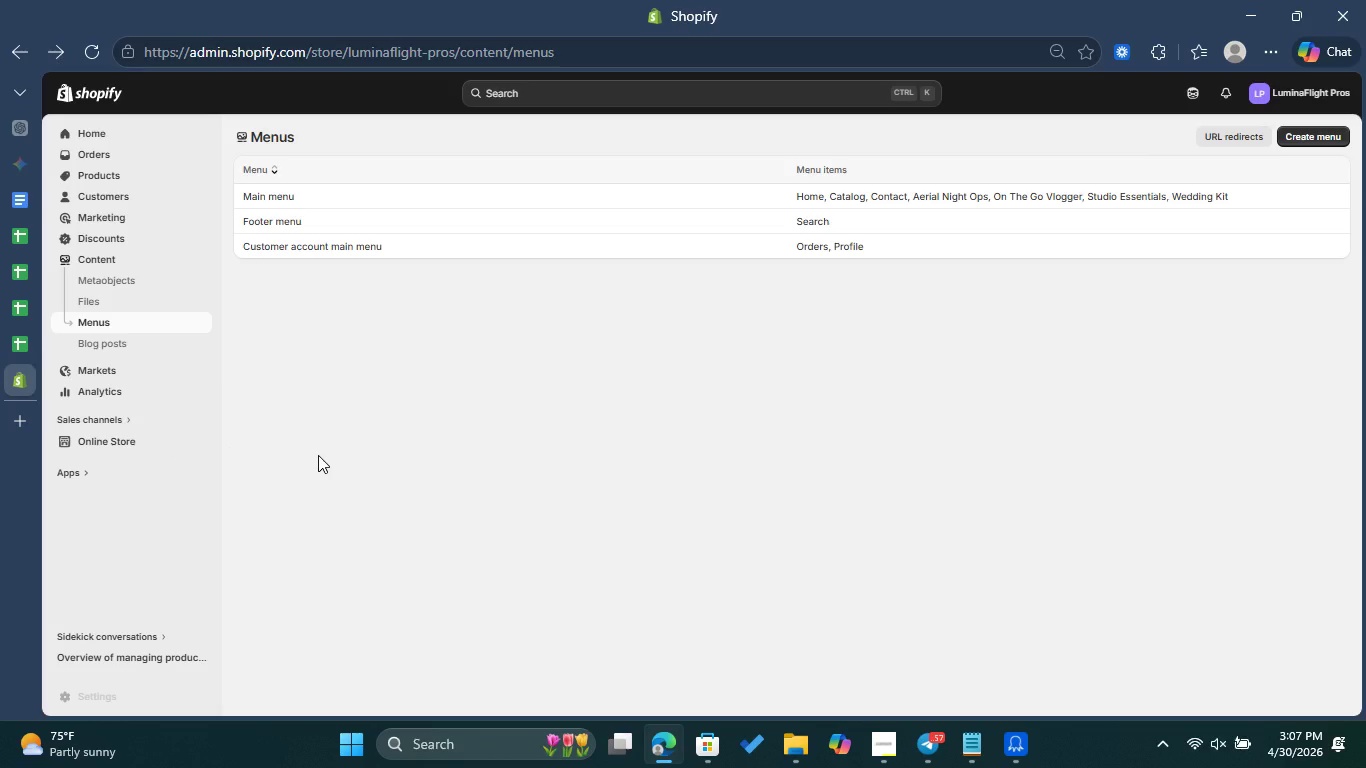 
left_click([198, 446])
 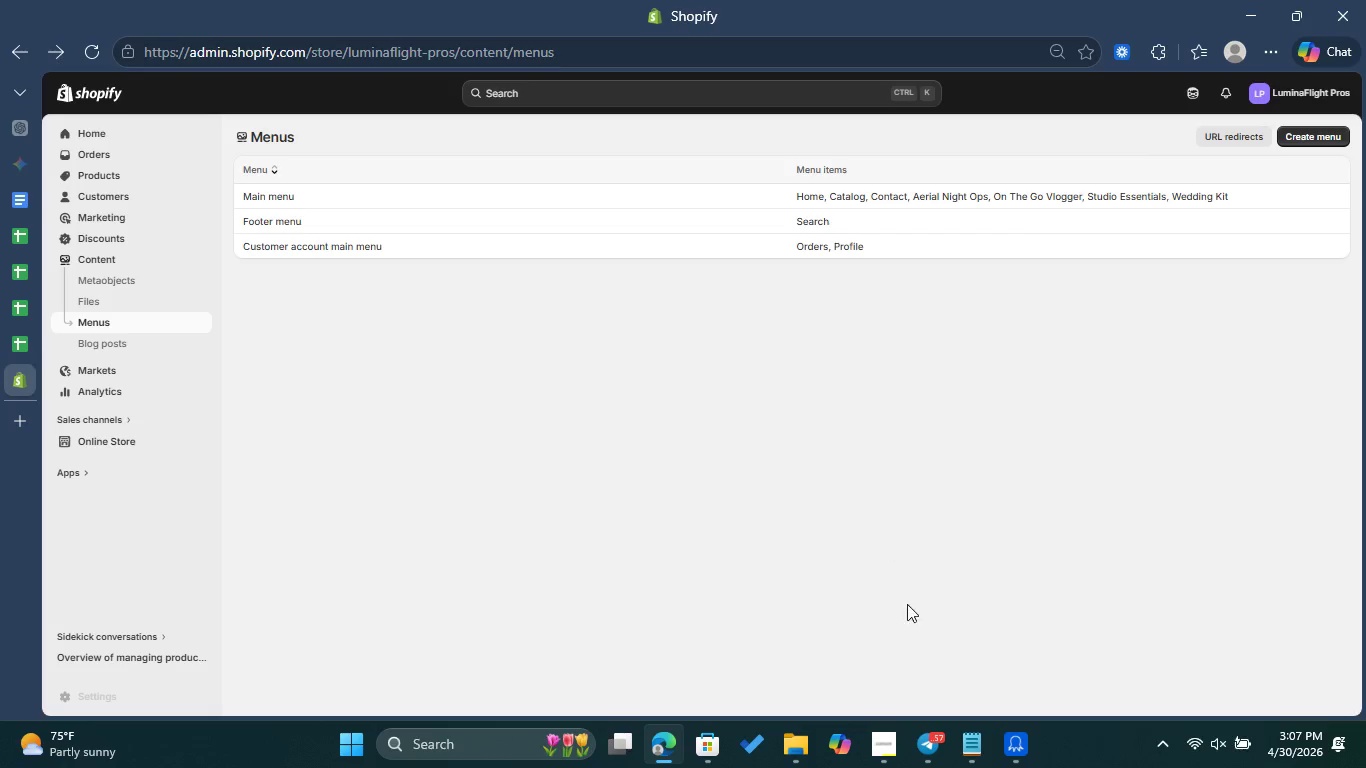 
left_click([890, 747])